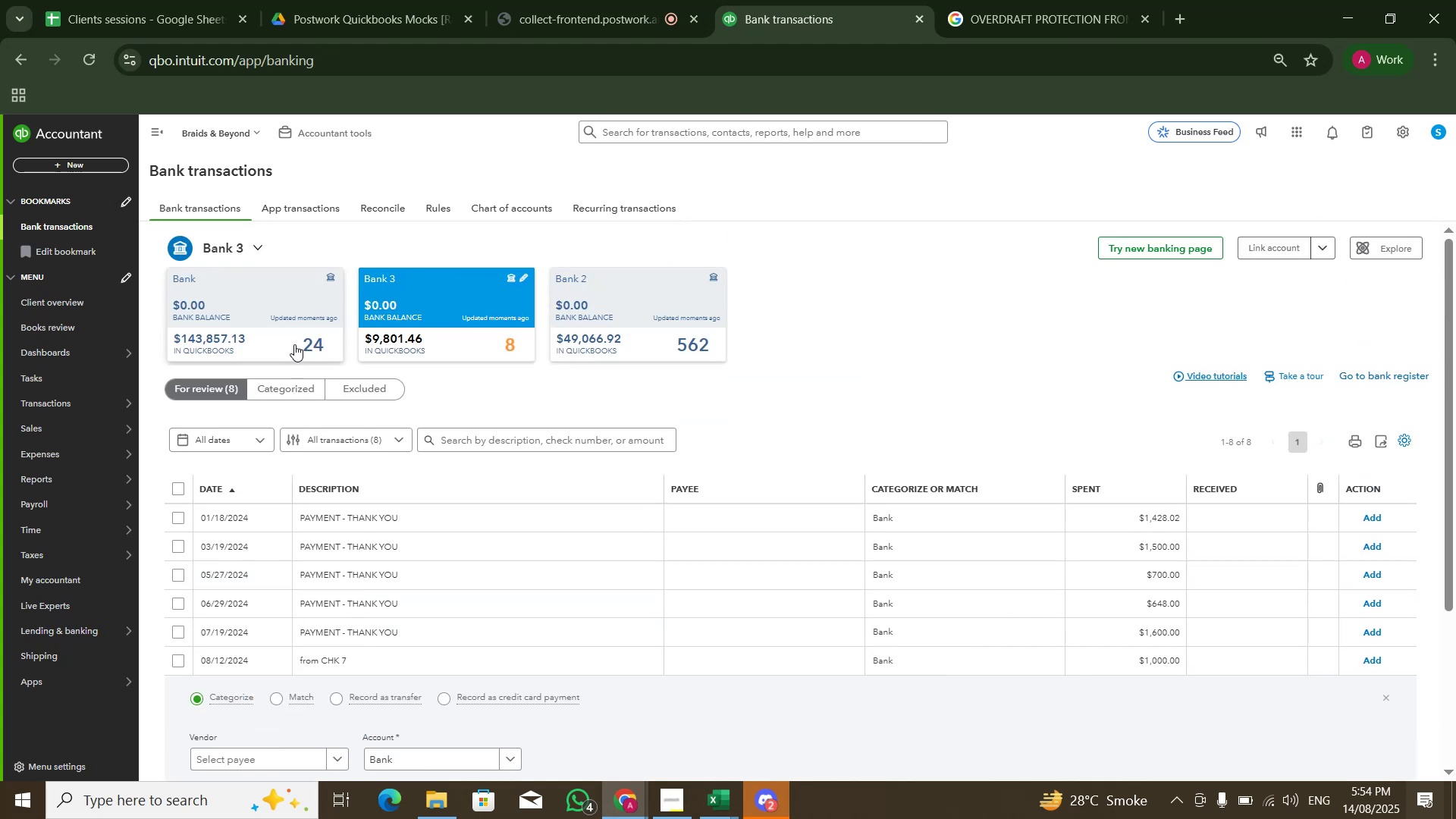 
left_click([294, 344])
 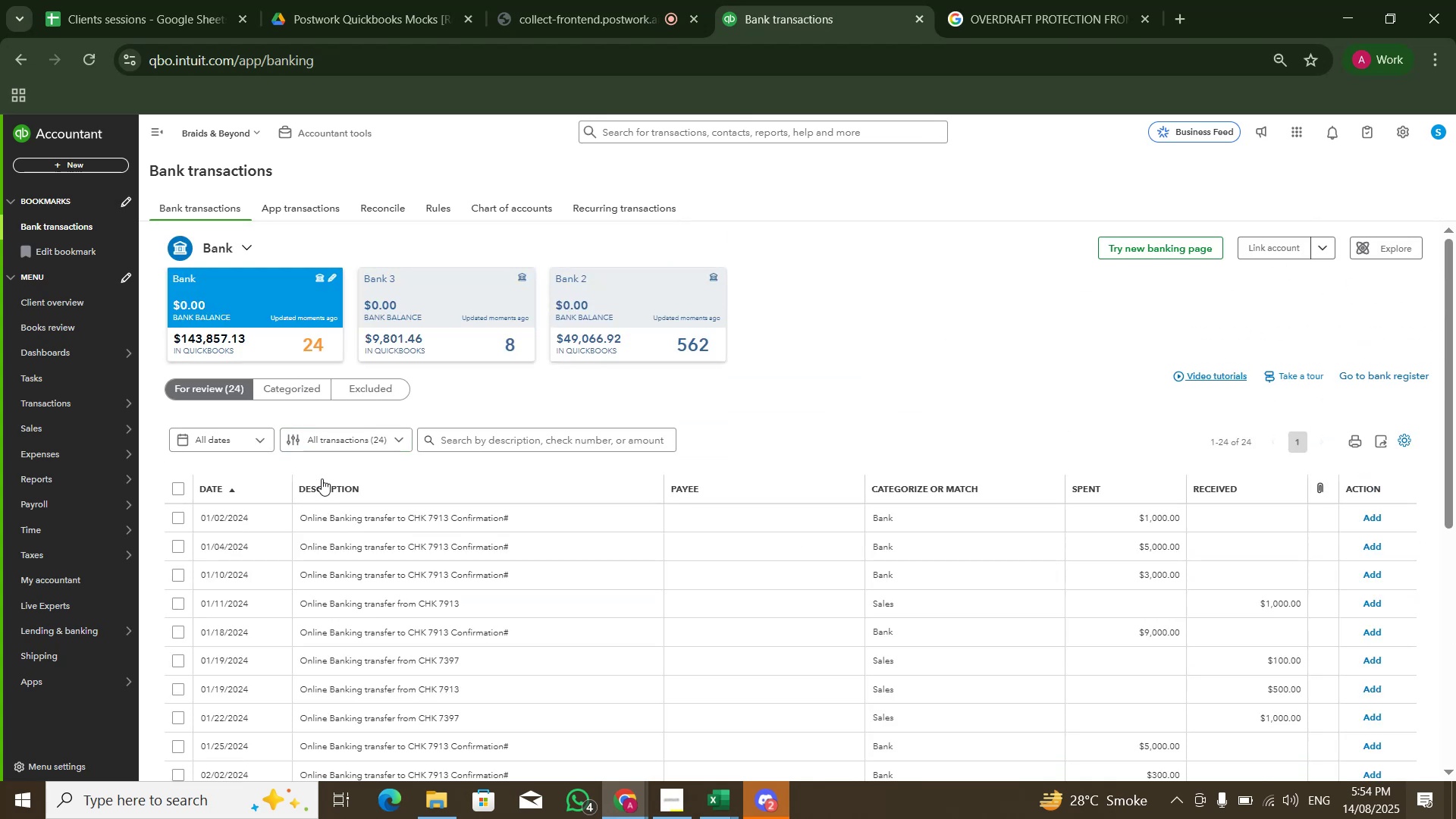 
scroll: coordinate [335, 507], scroll_direction: down, amount: 3.0
 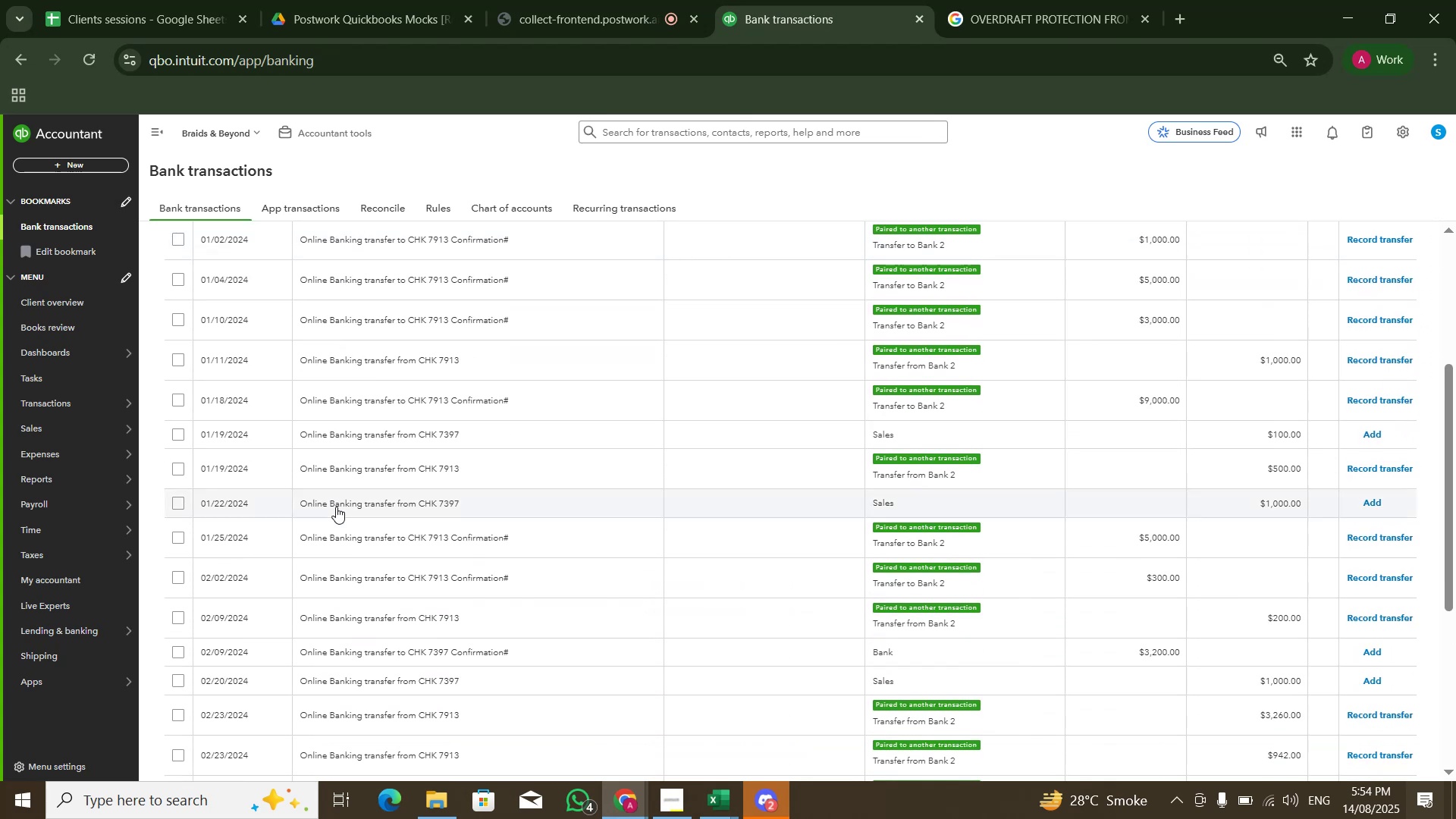 
scroll: coordinate [331, 478], scroll_direction: up, amount: 4.0
 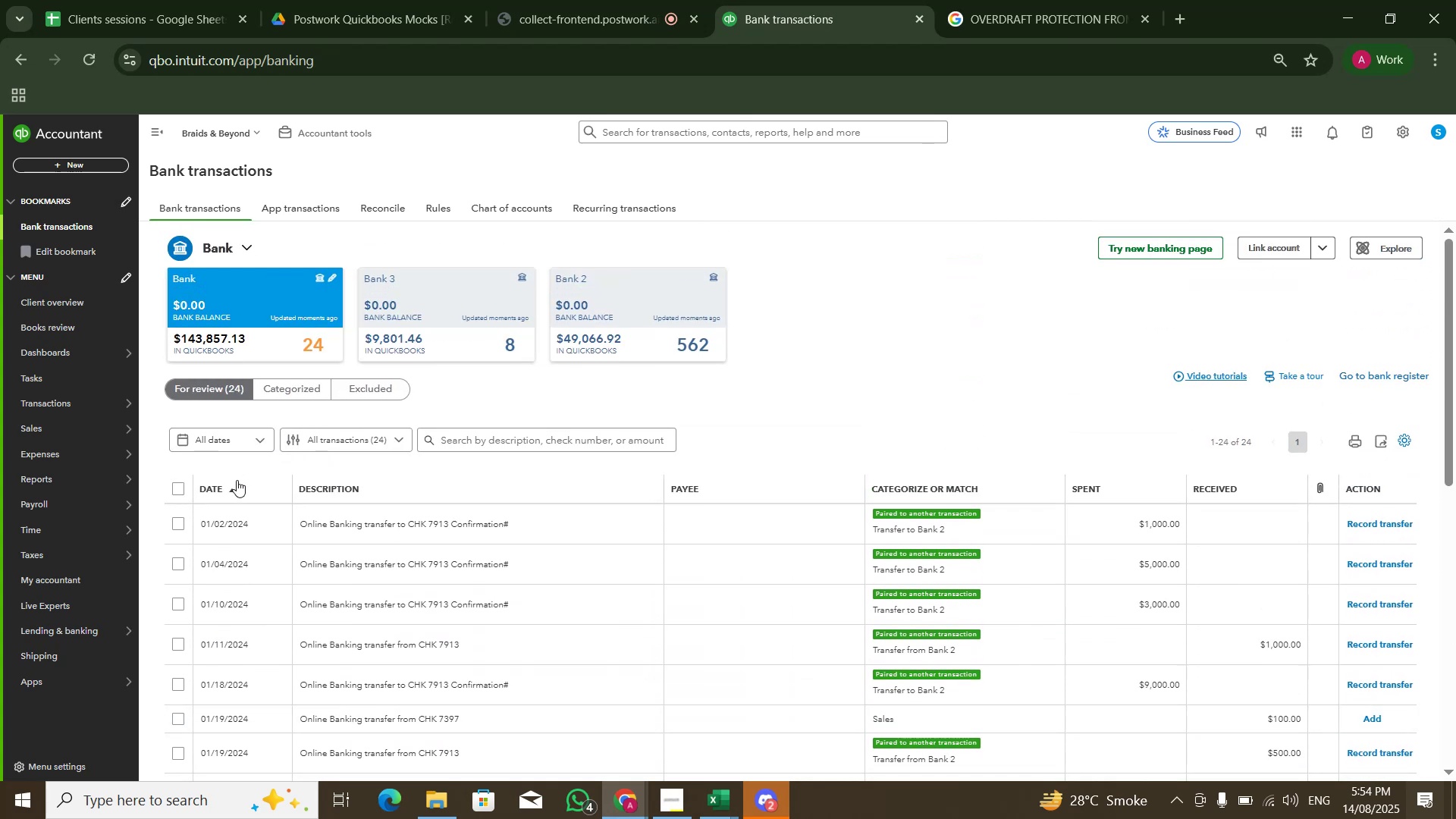 
scroll: coordinate [448, 523], scroll_direction: down, amount: 14.0
 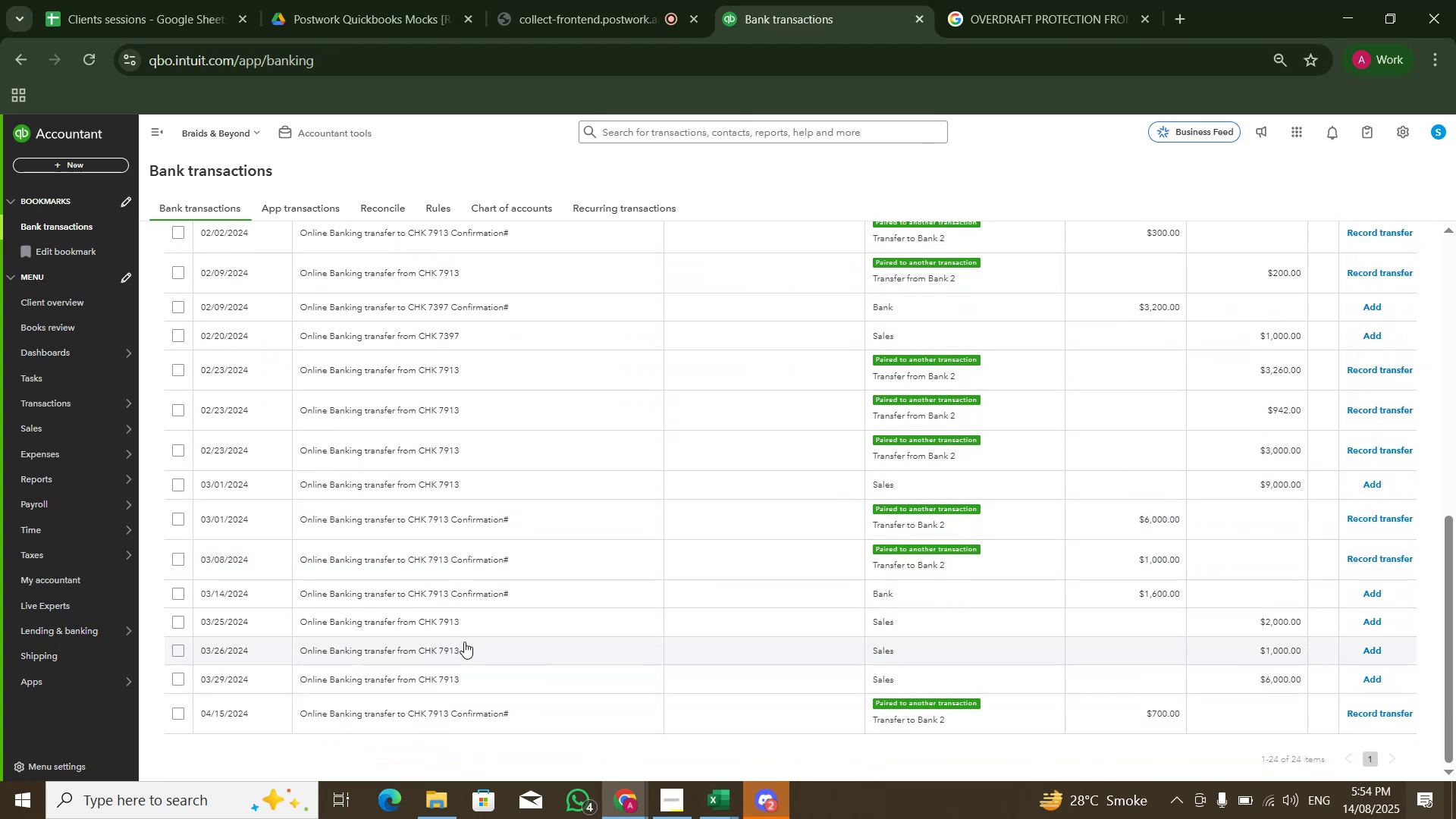 
scroll: coordinate [419, 460], scroll_direction: up, amount: 14.0
 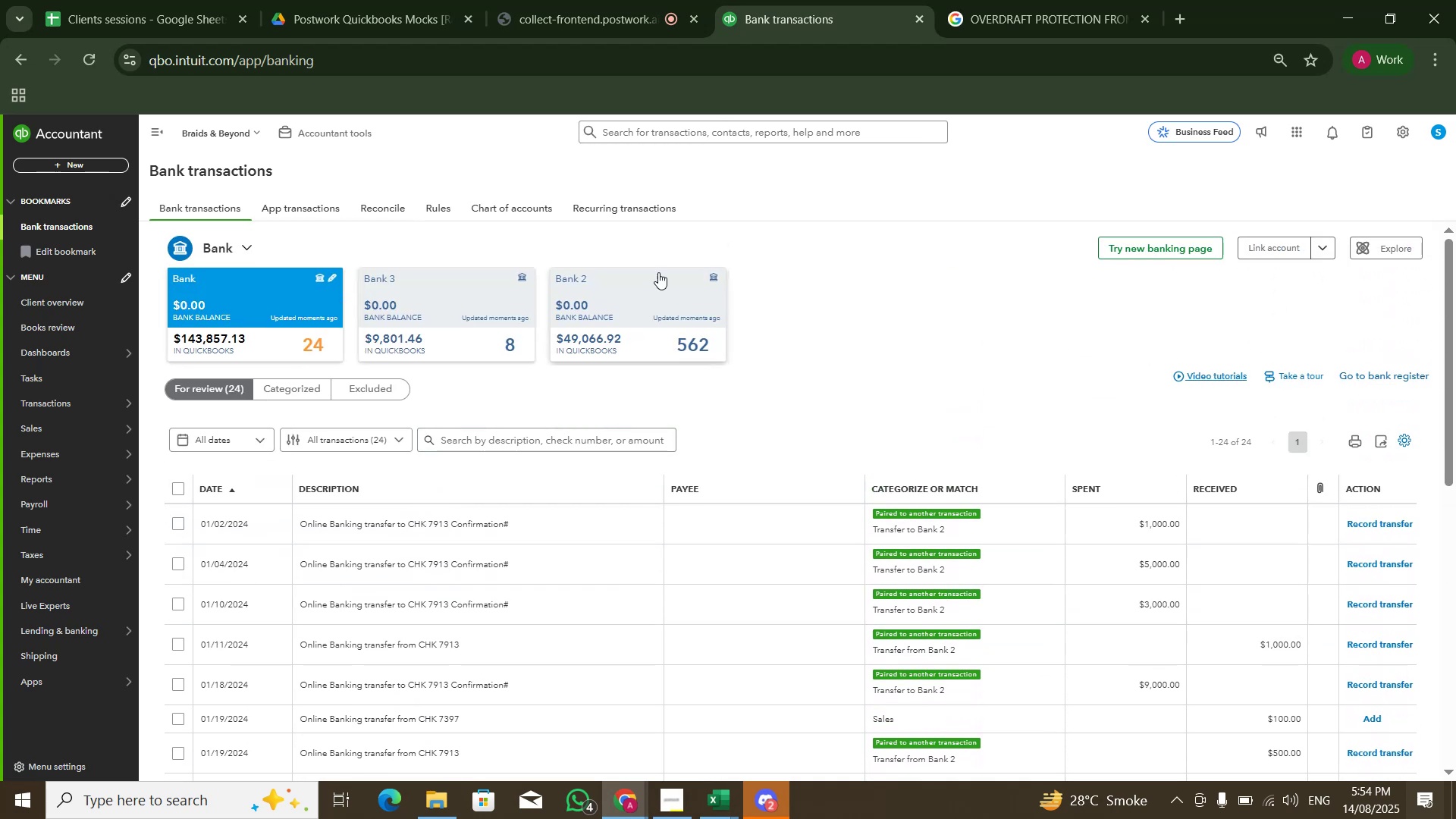 
left_click([664, 273])
 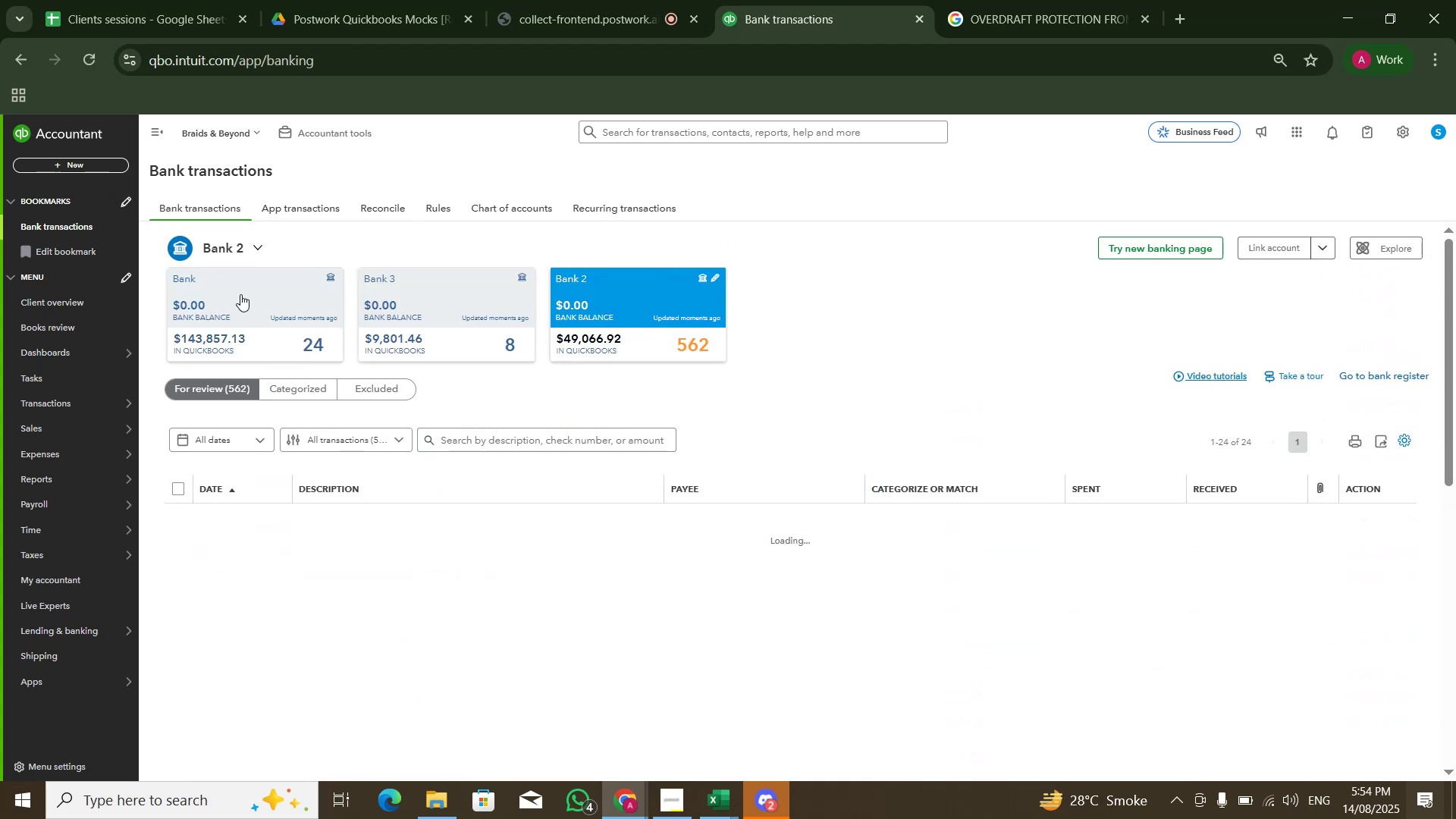 
scroll: coordinate [423, 559], scroll_direction: down, amount: 34.0
 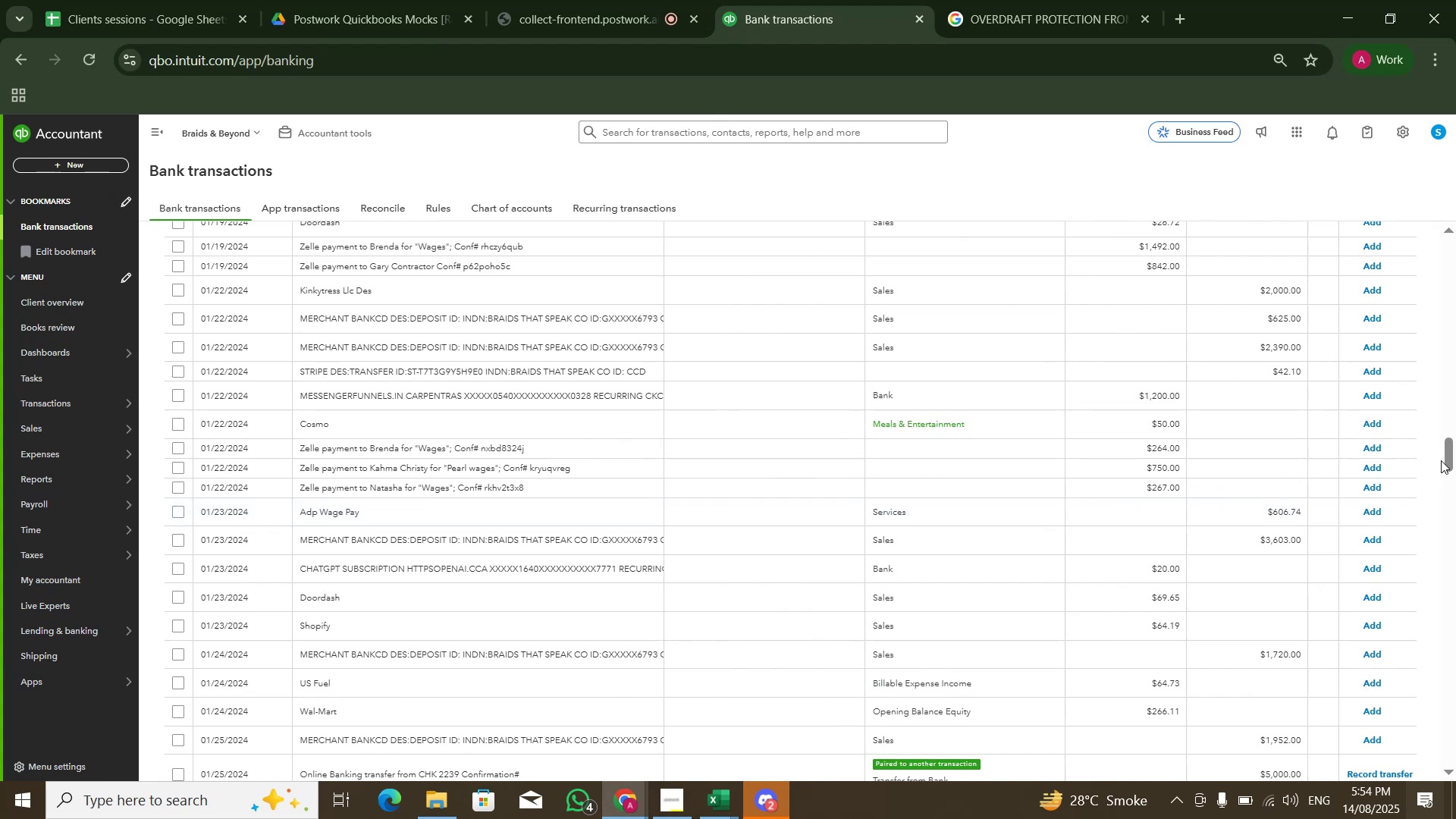 
left_click_drag(start_coordinate=[1448, 454], to_coordinate=[1454, 764])
 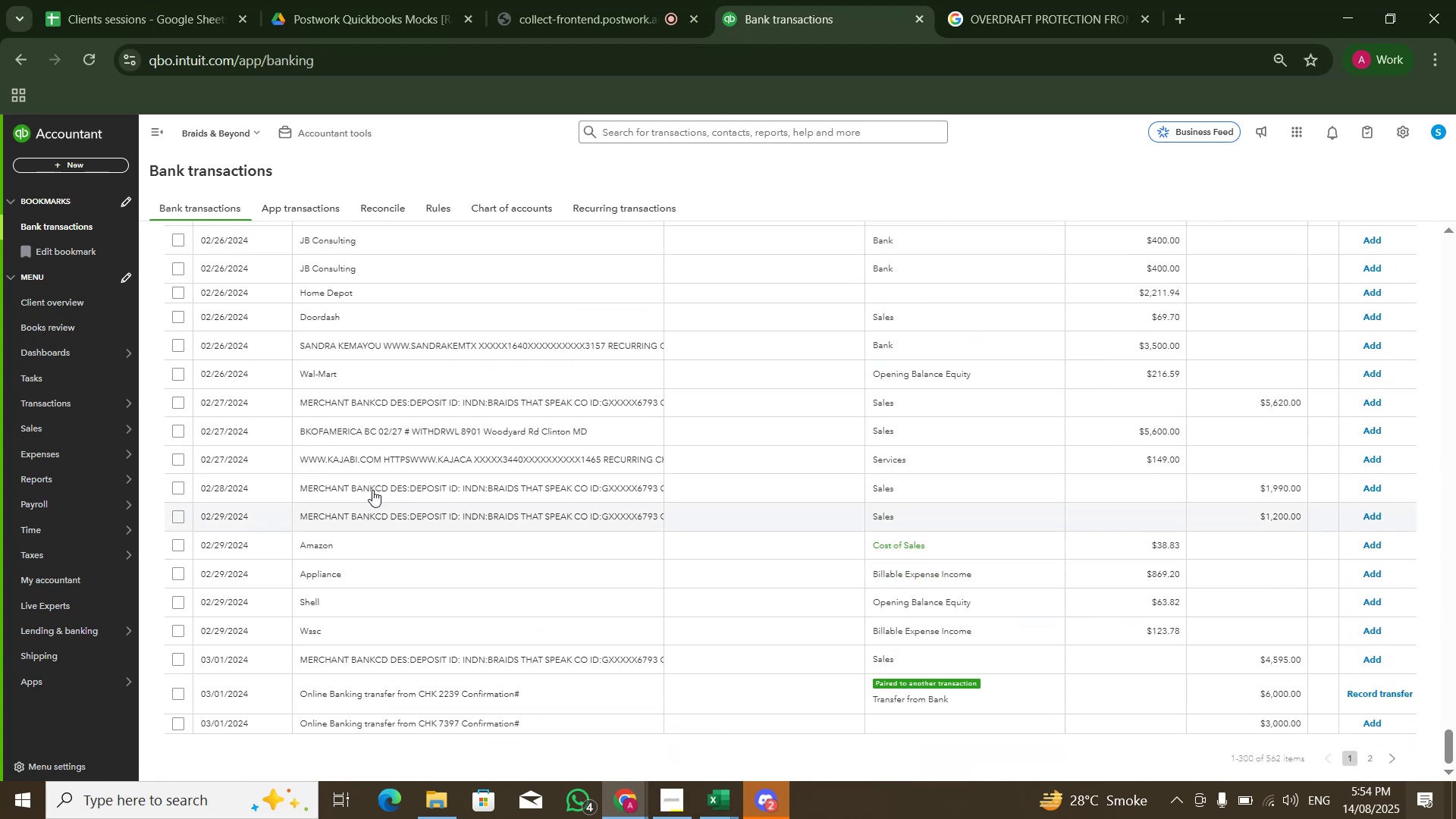 
scroll: coordinate [371, 490], scroll_direction: none, amount: 0.0
 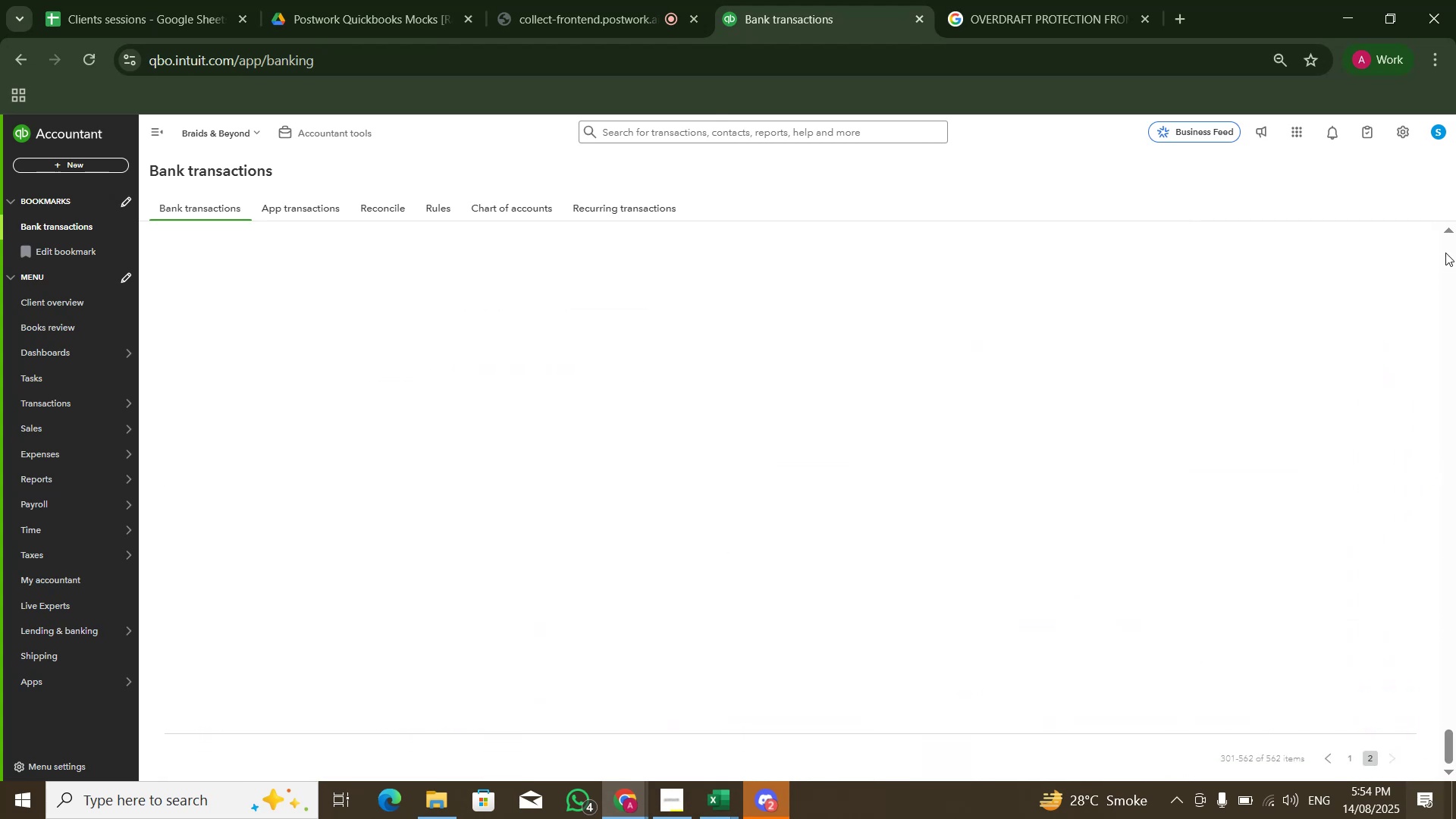 
wait(7.2)
 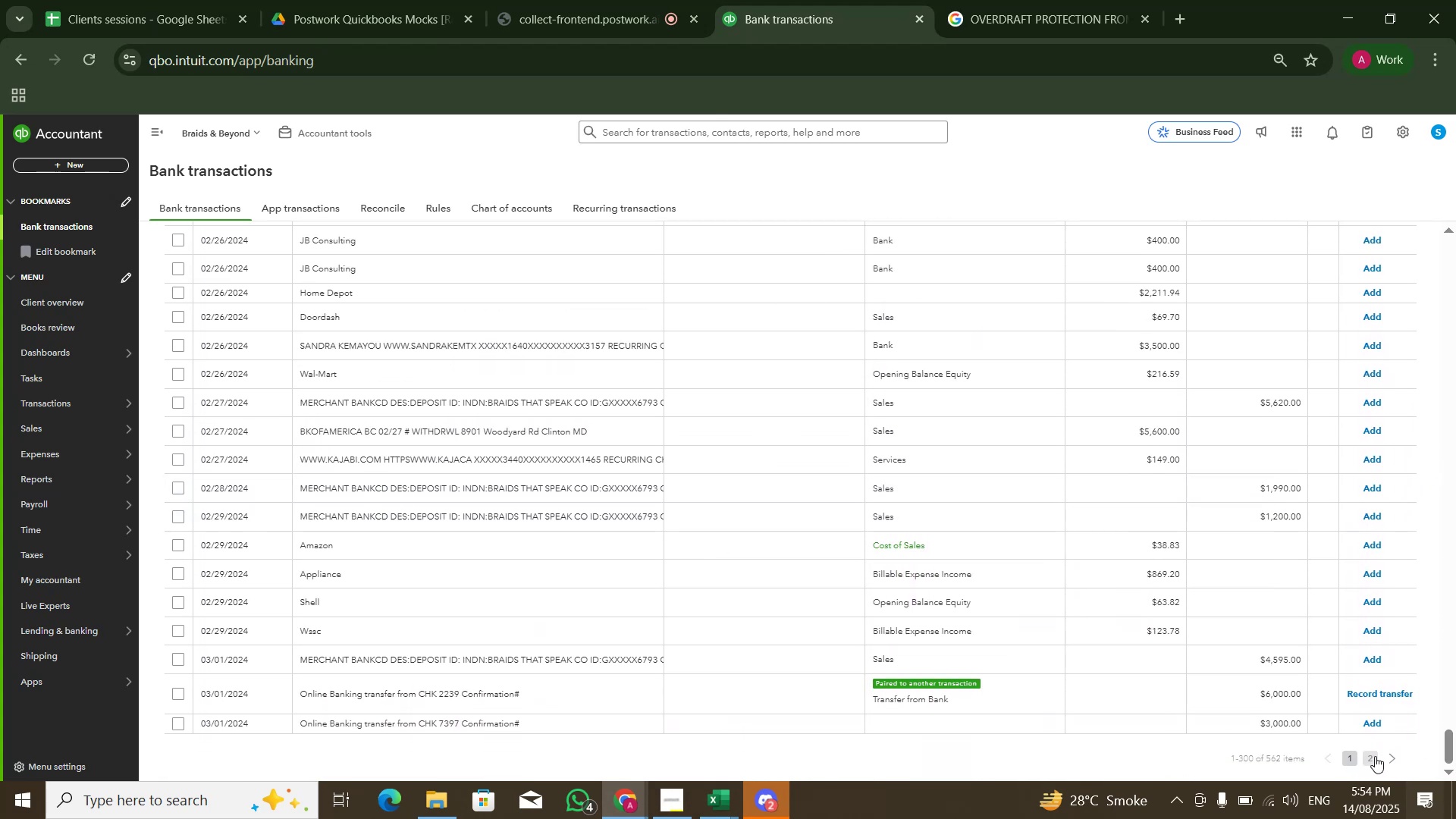 
scroll: coordinate [1079, 488], scroll_direction: up, amount: 19.0
 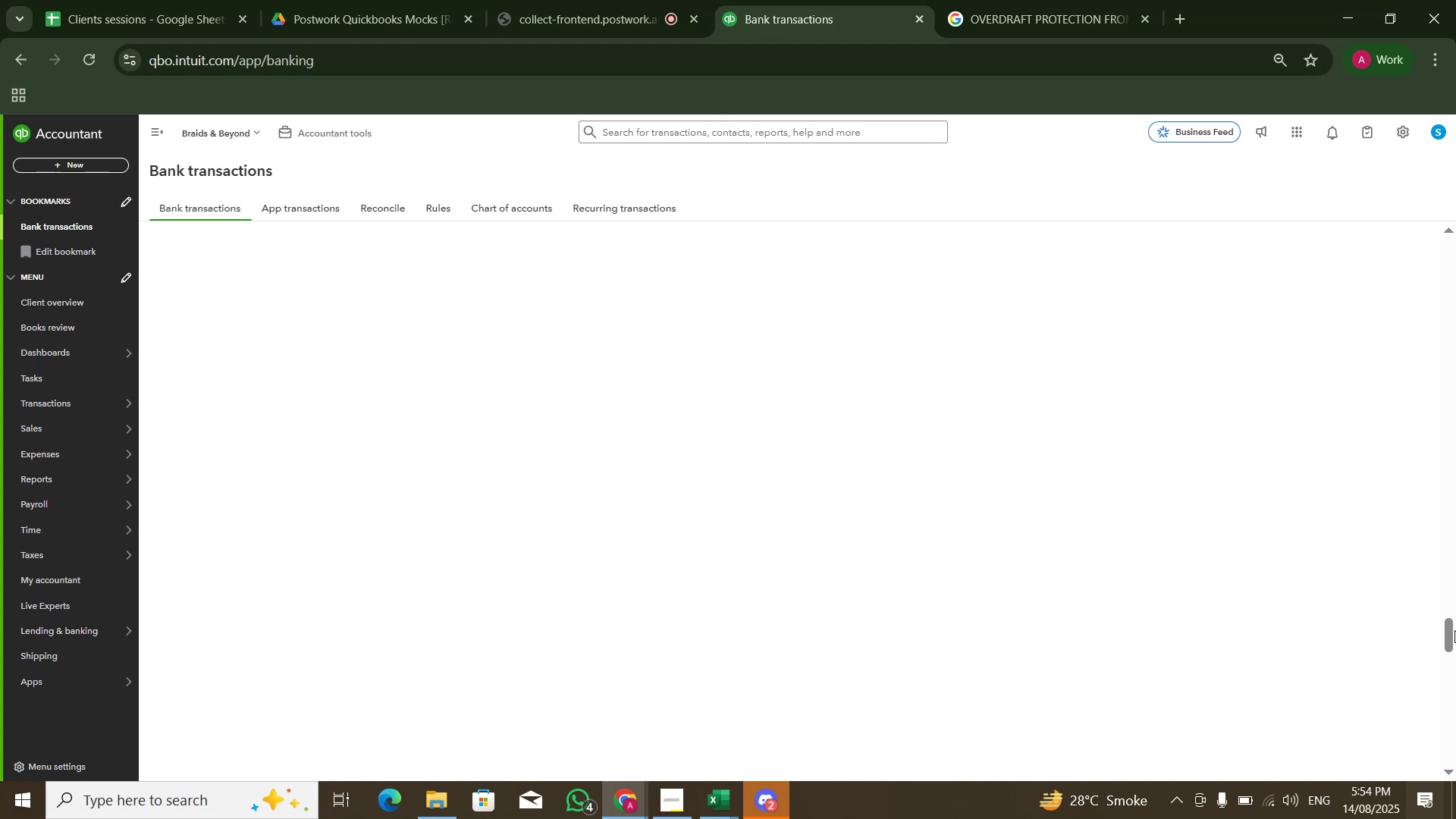 
left_click_drag(start_coordinate=[1450, 633], to_coordinate=[1446, 242])
 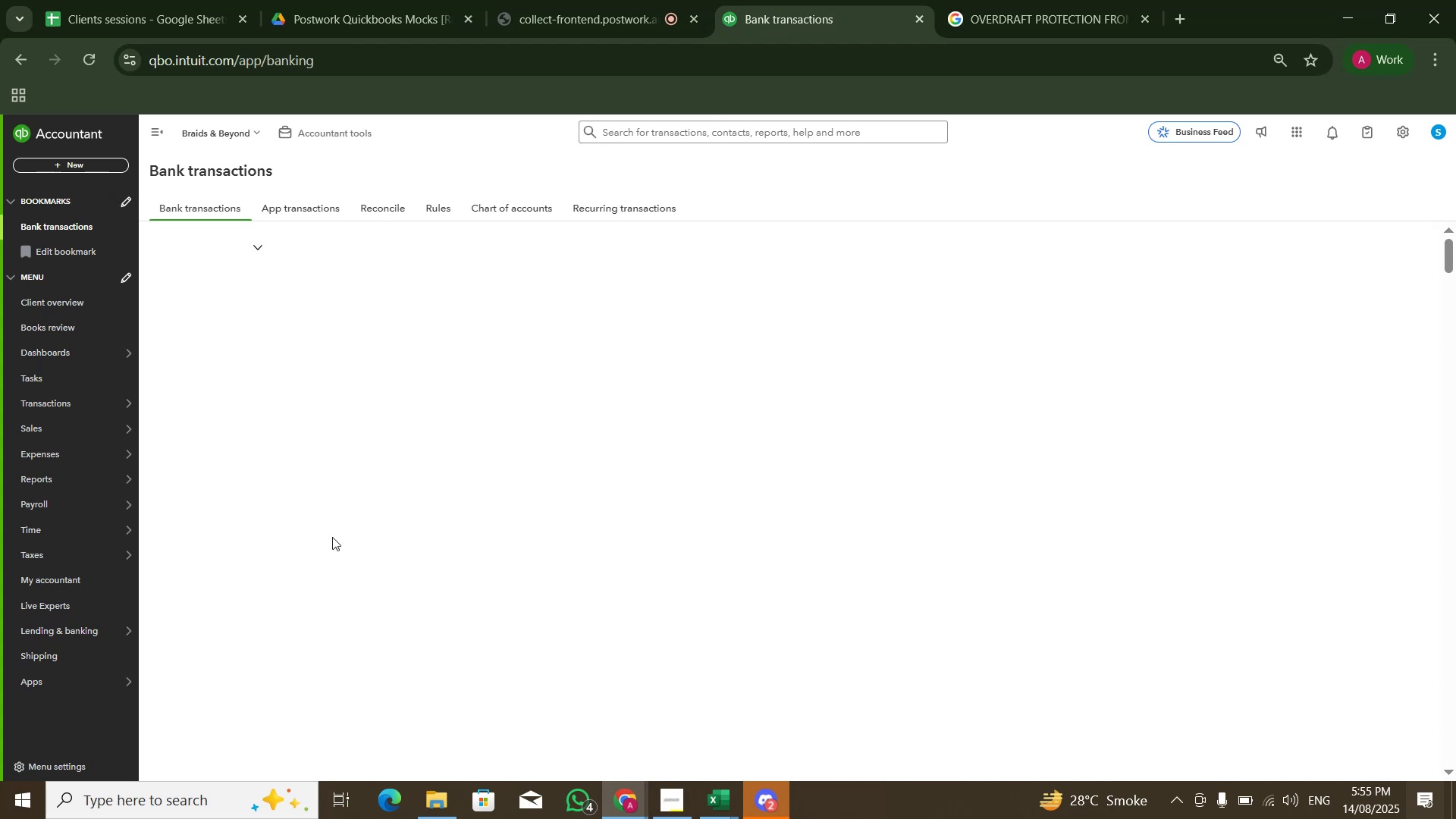 
scroll: coordinate [444, 505], scroll_direction: up, amount: 2.0
 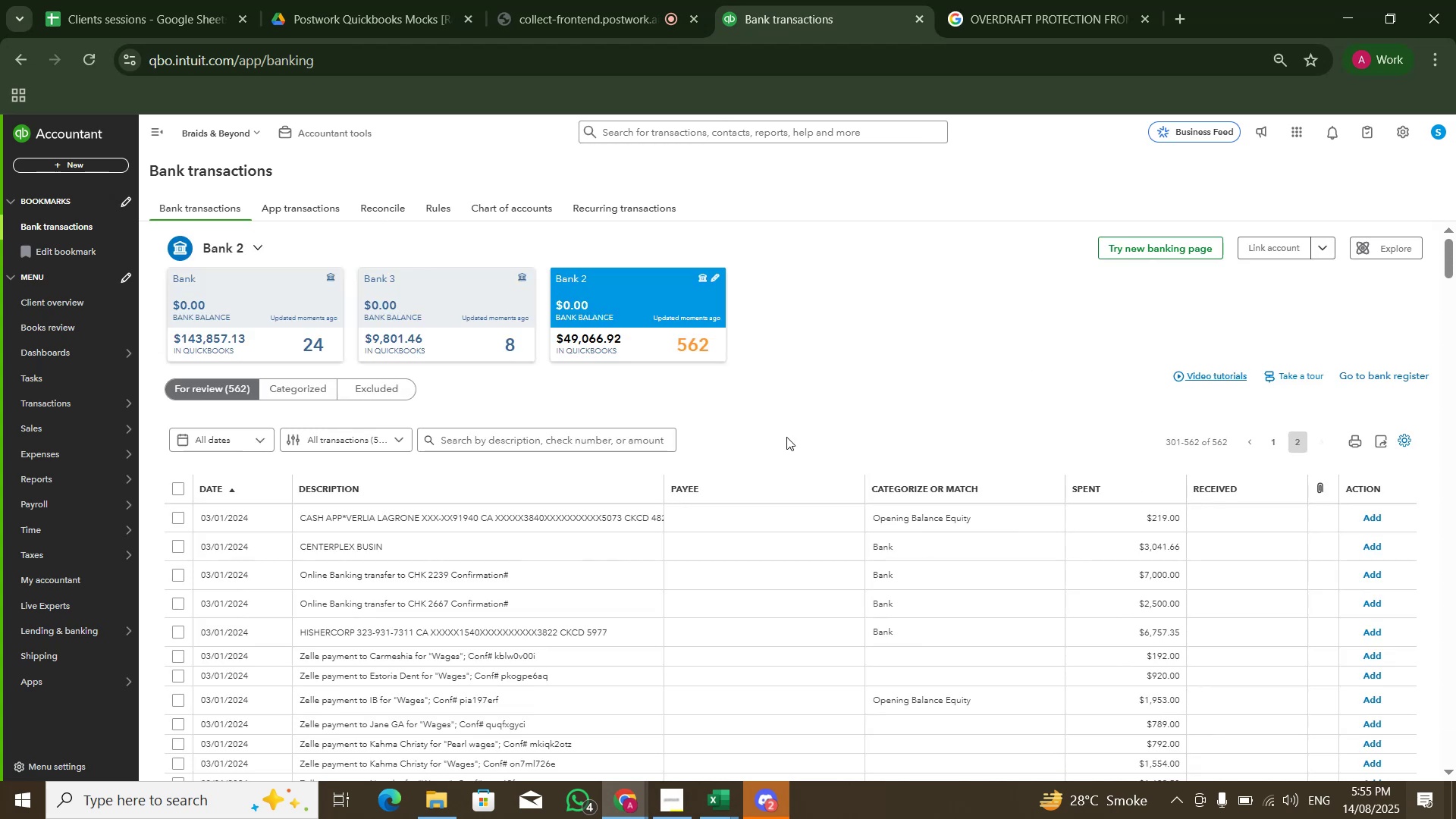 
scroll: coordinate [851, 576], scroll_direction: down, amount: 37.0
 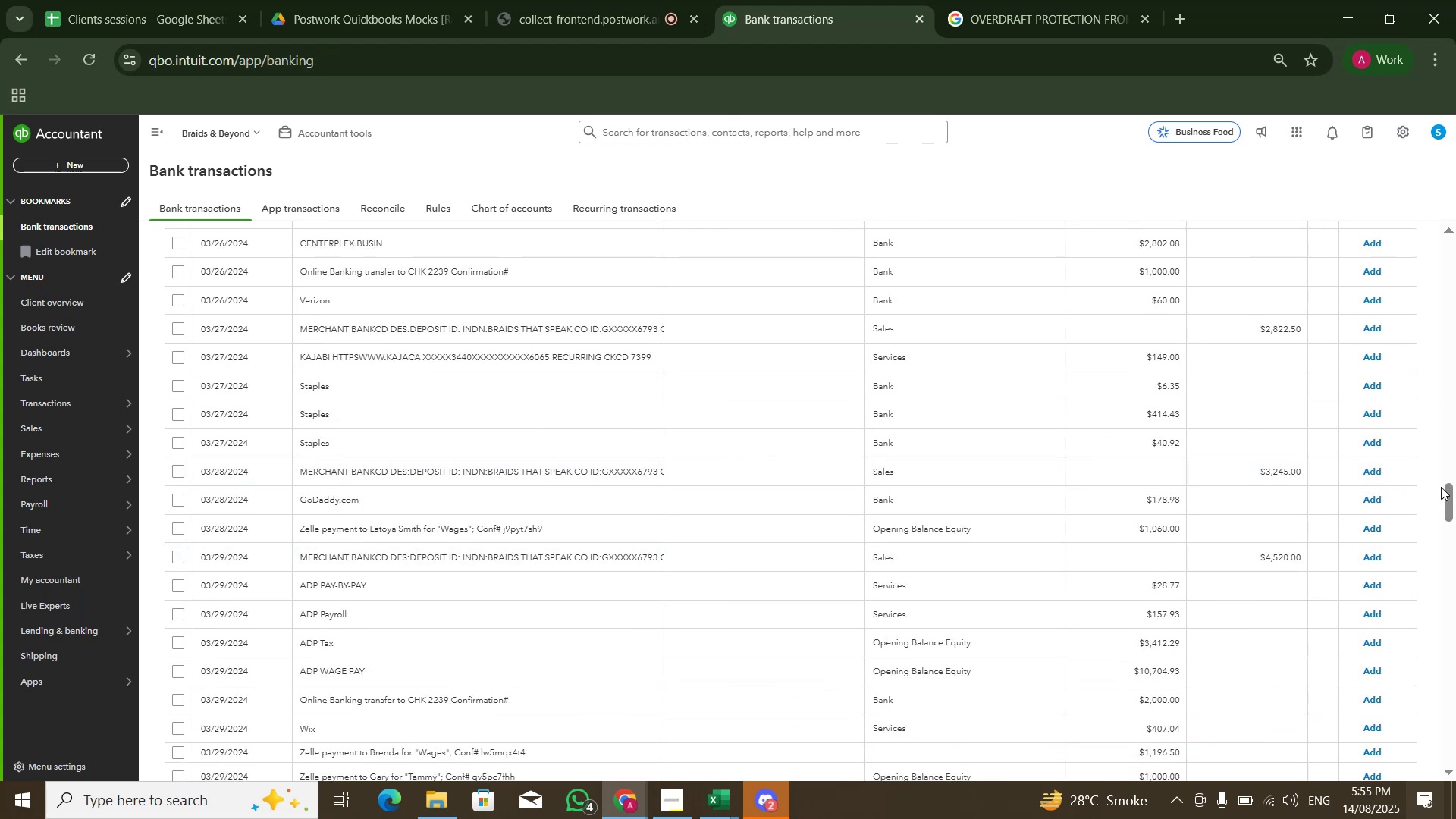 
left_click_drag(start_coordinate=[1448, 494], to_coordinate=[1455, 750])
 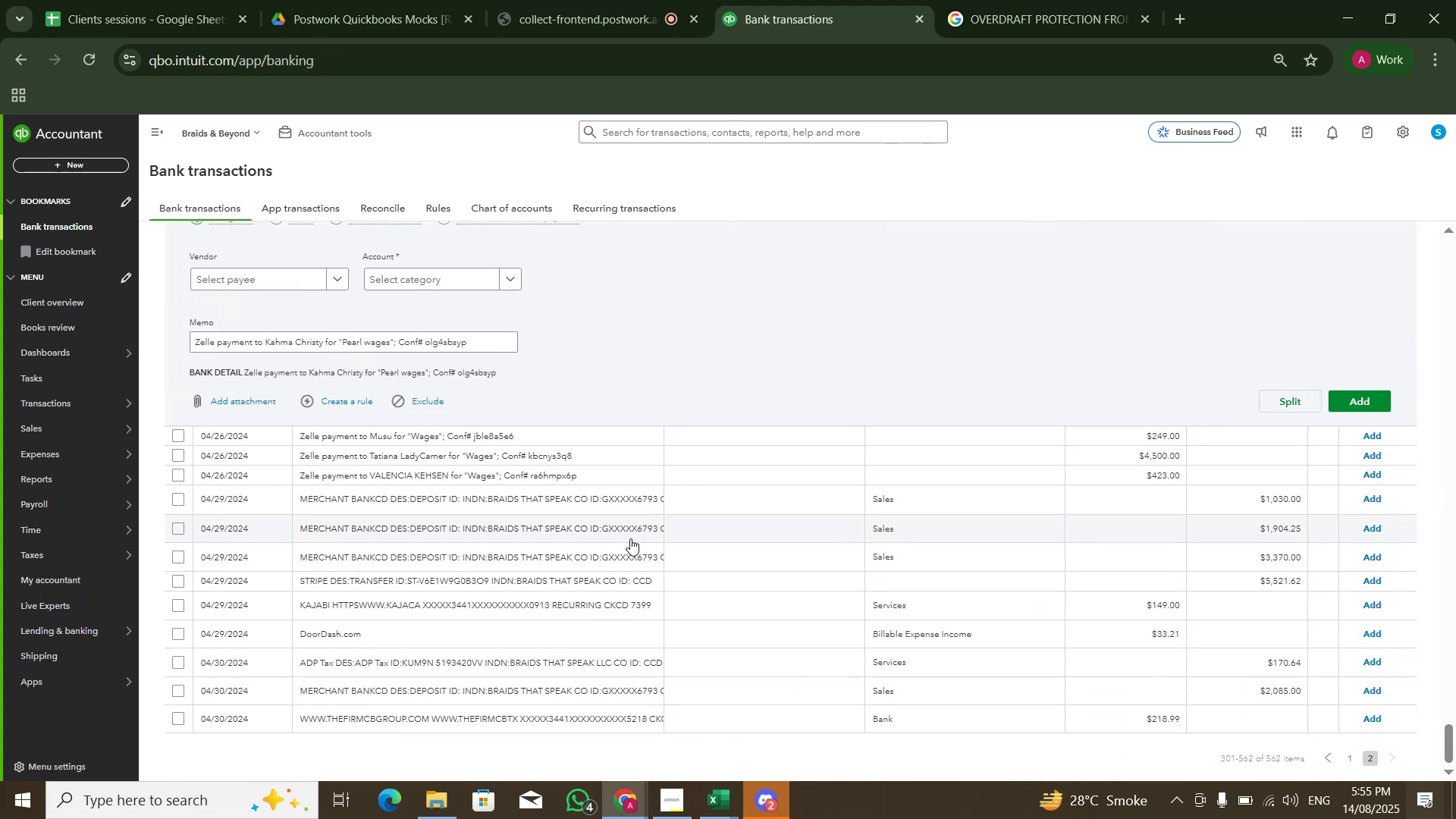 
scroll: coordinate [631, 534], scroll_direction: up, amount: 2.0
 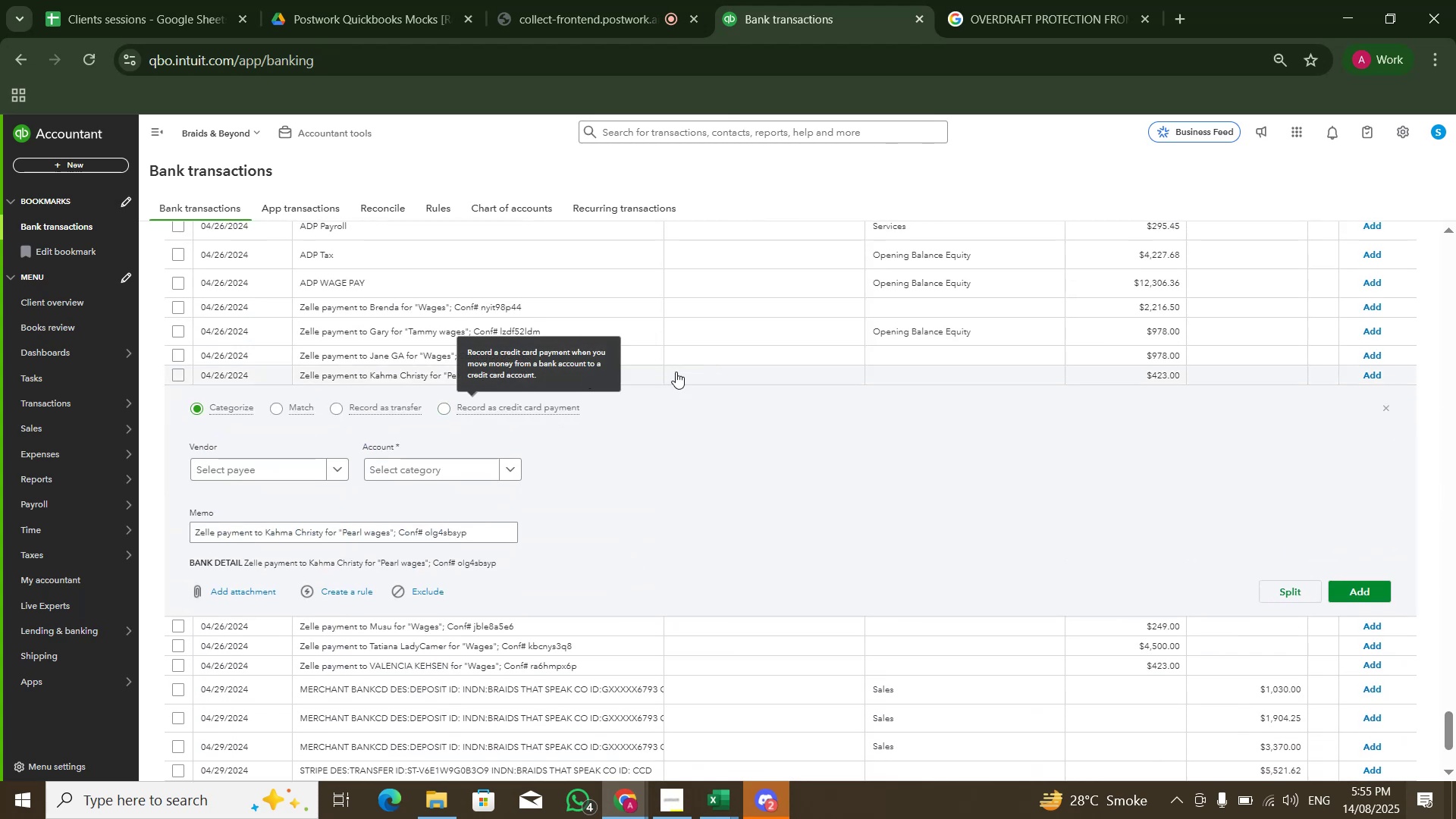 
left_click([676, 371])
 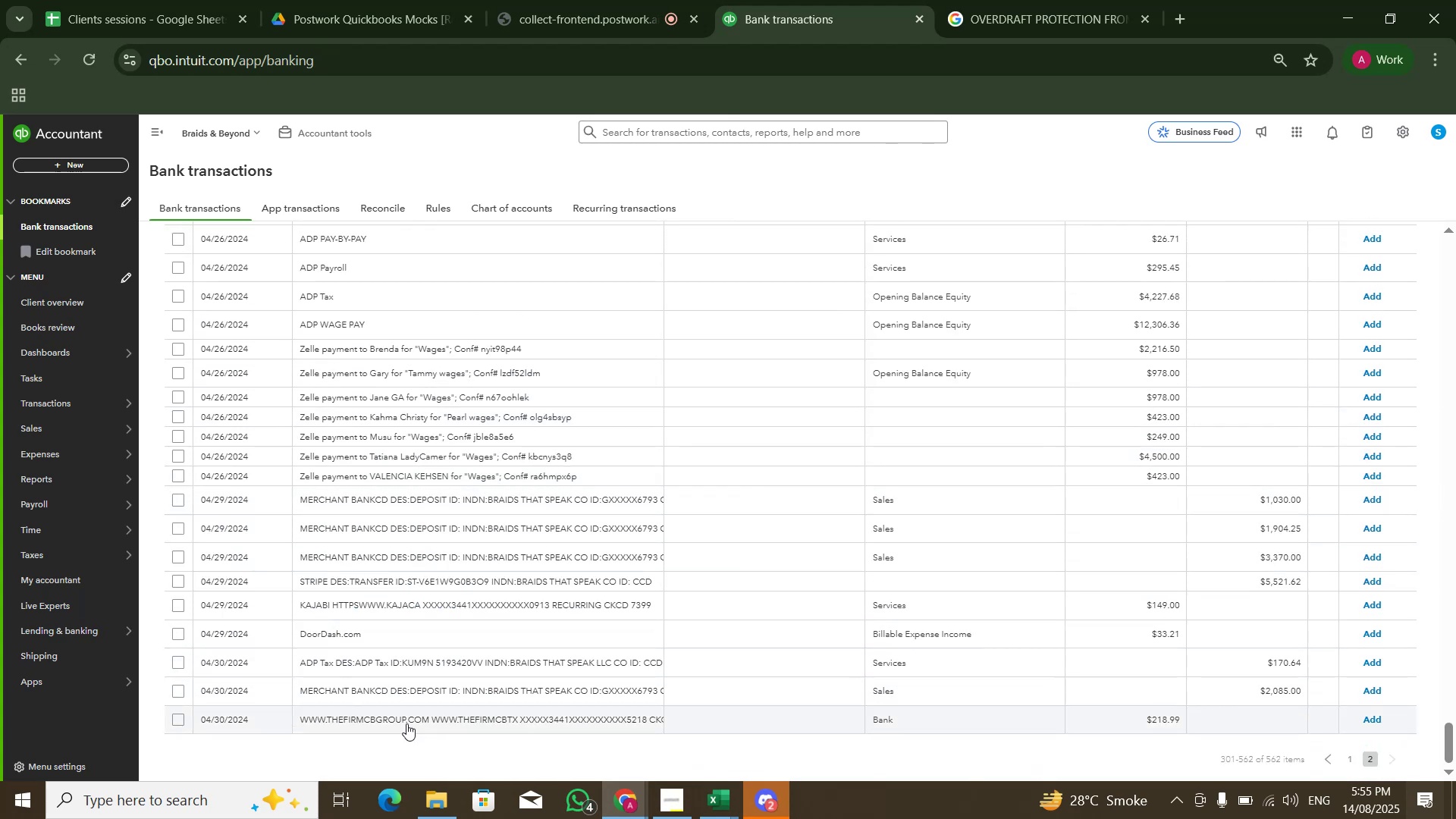 
scroll: coordinate [522, 361], scroll_direction: up, amount: 71.0
 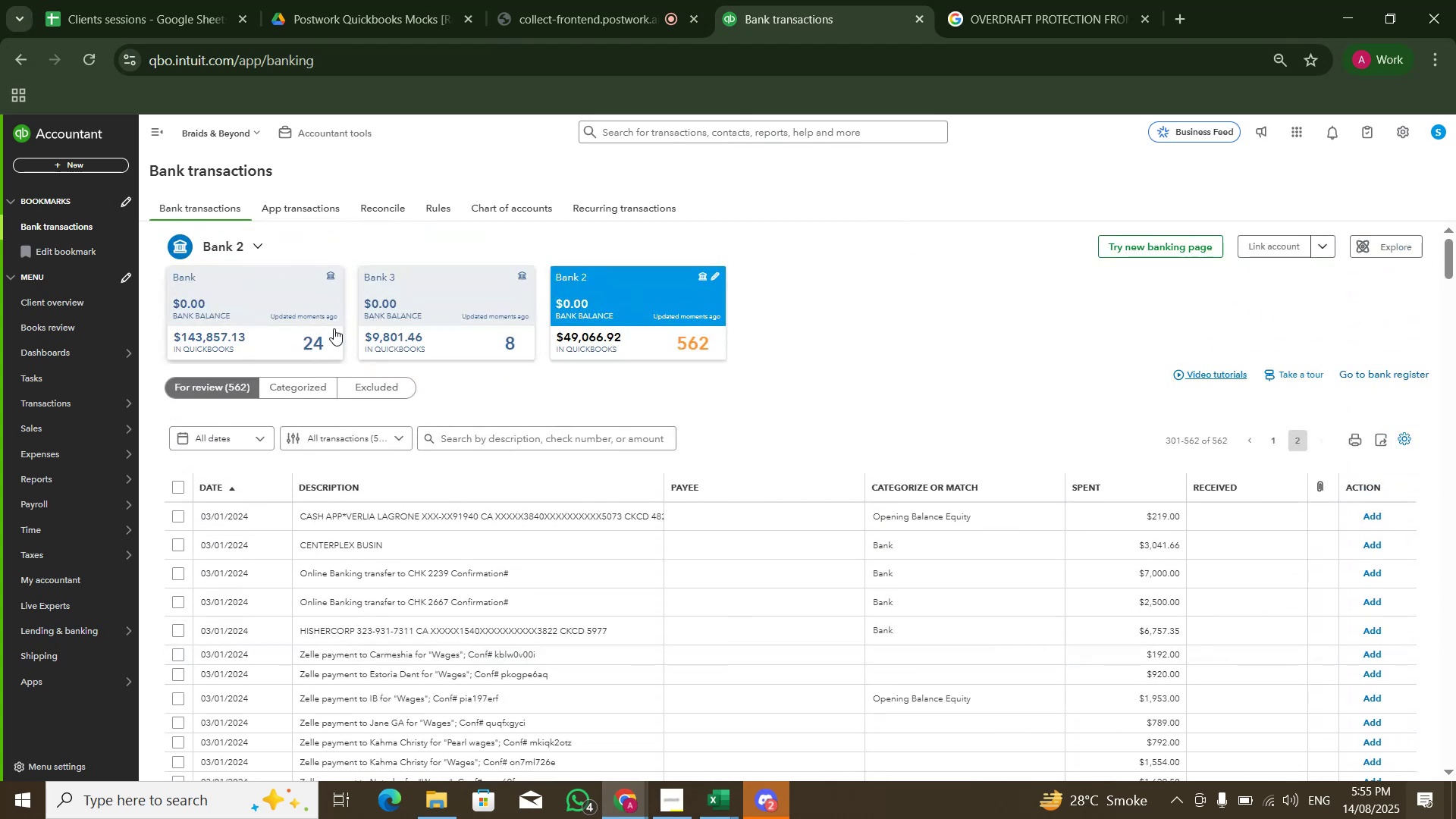 
left_click([331, 328])
 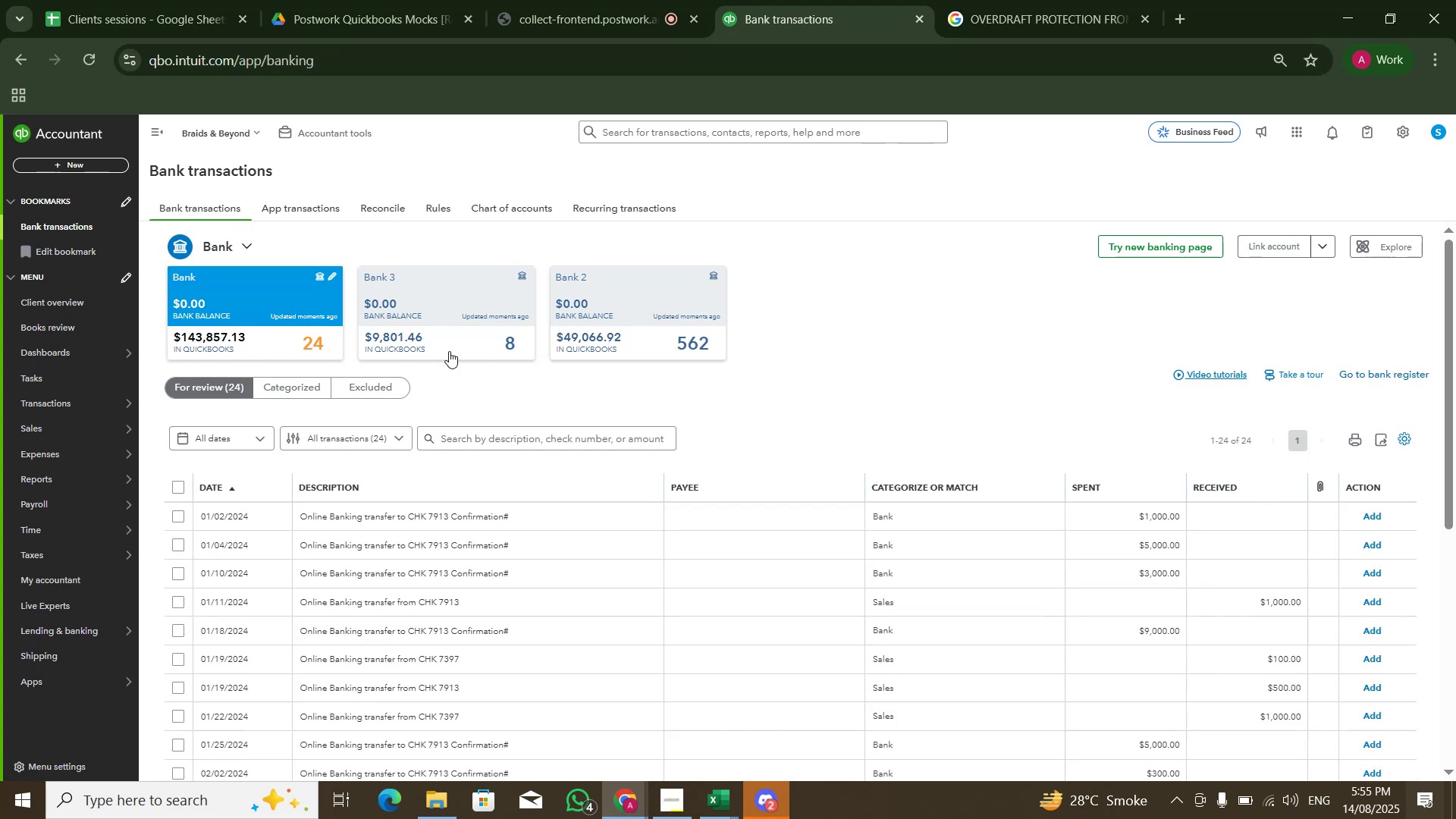 
scroll: coordinate [575, 439], scroll_direction: down, amount: 6.0
 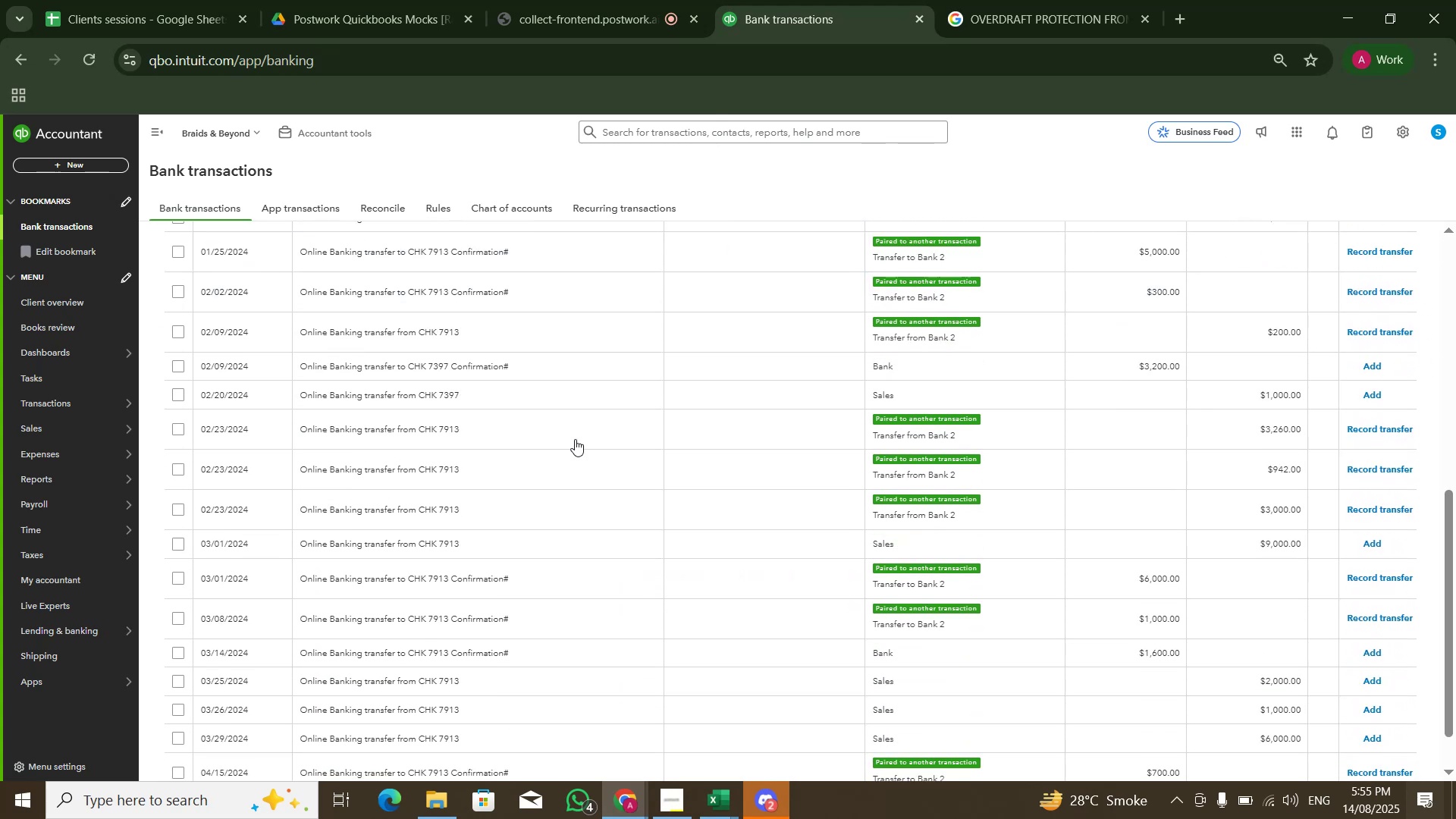 